 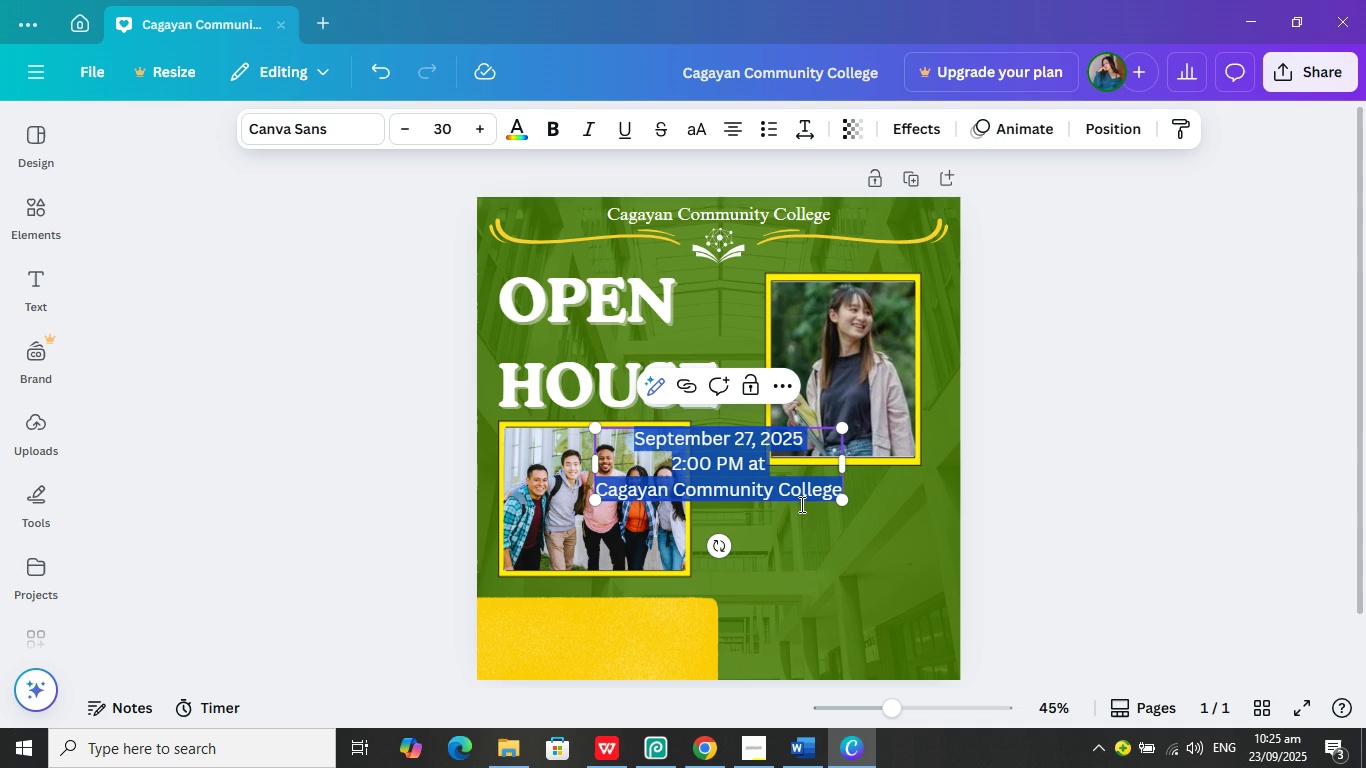 
left_click([560, 134])
 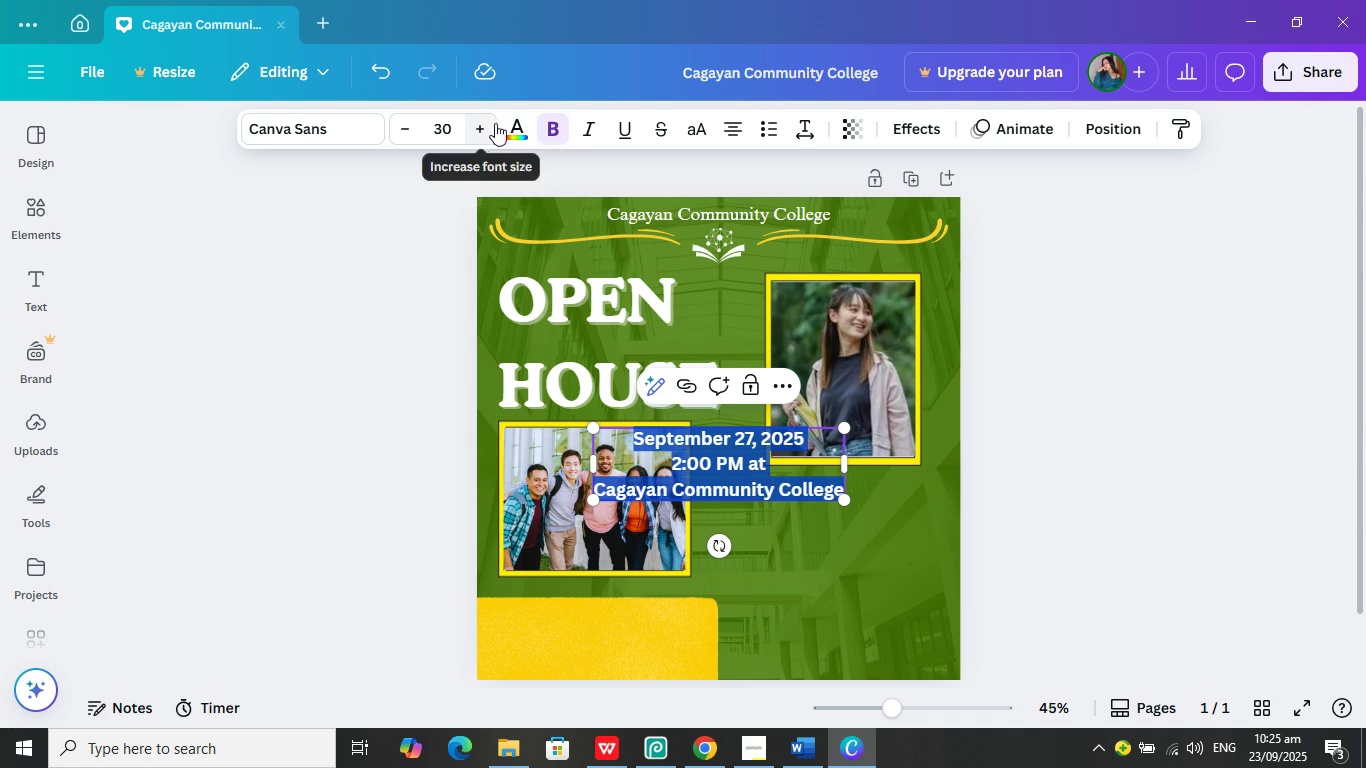 
left_click([511, 126])
 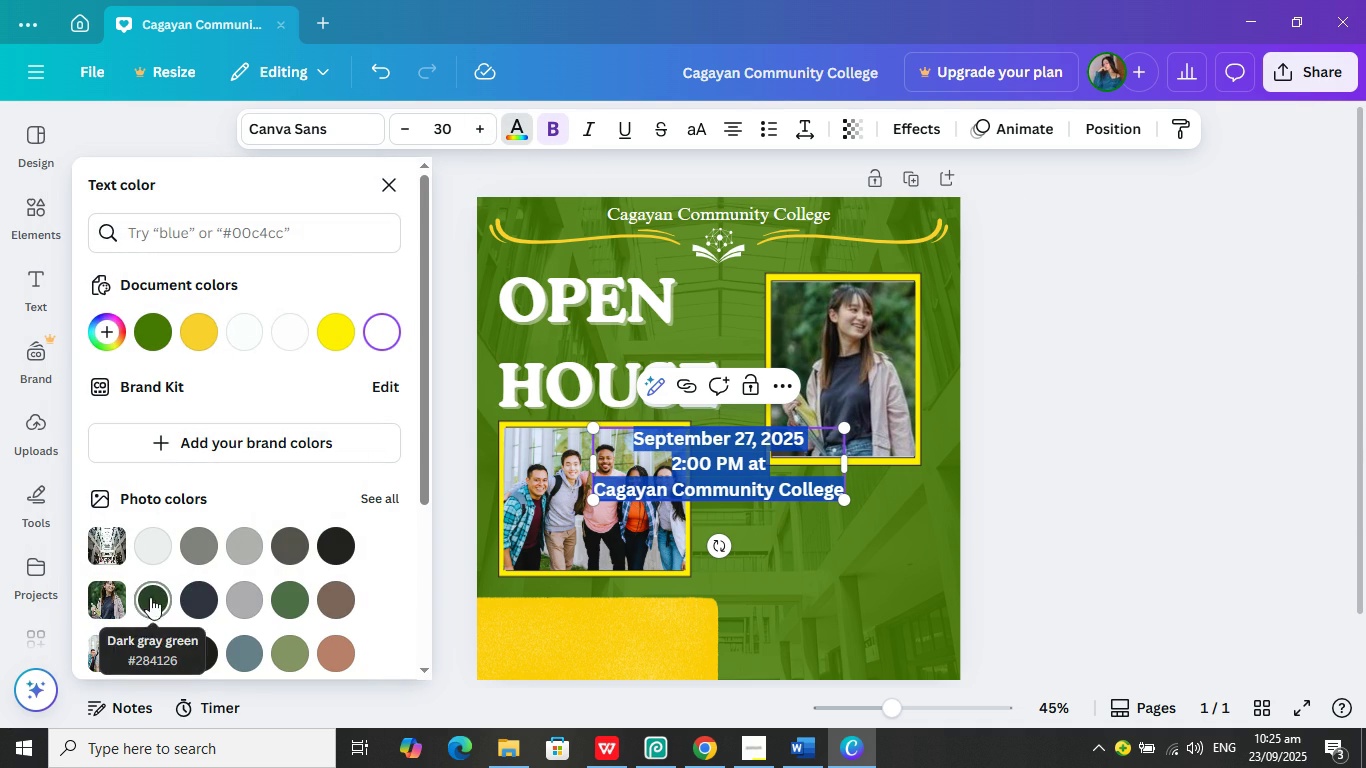 
left_click([160, 329])
 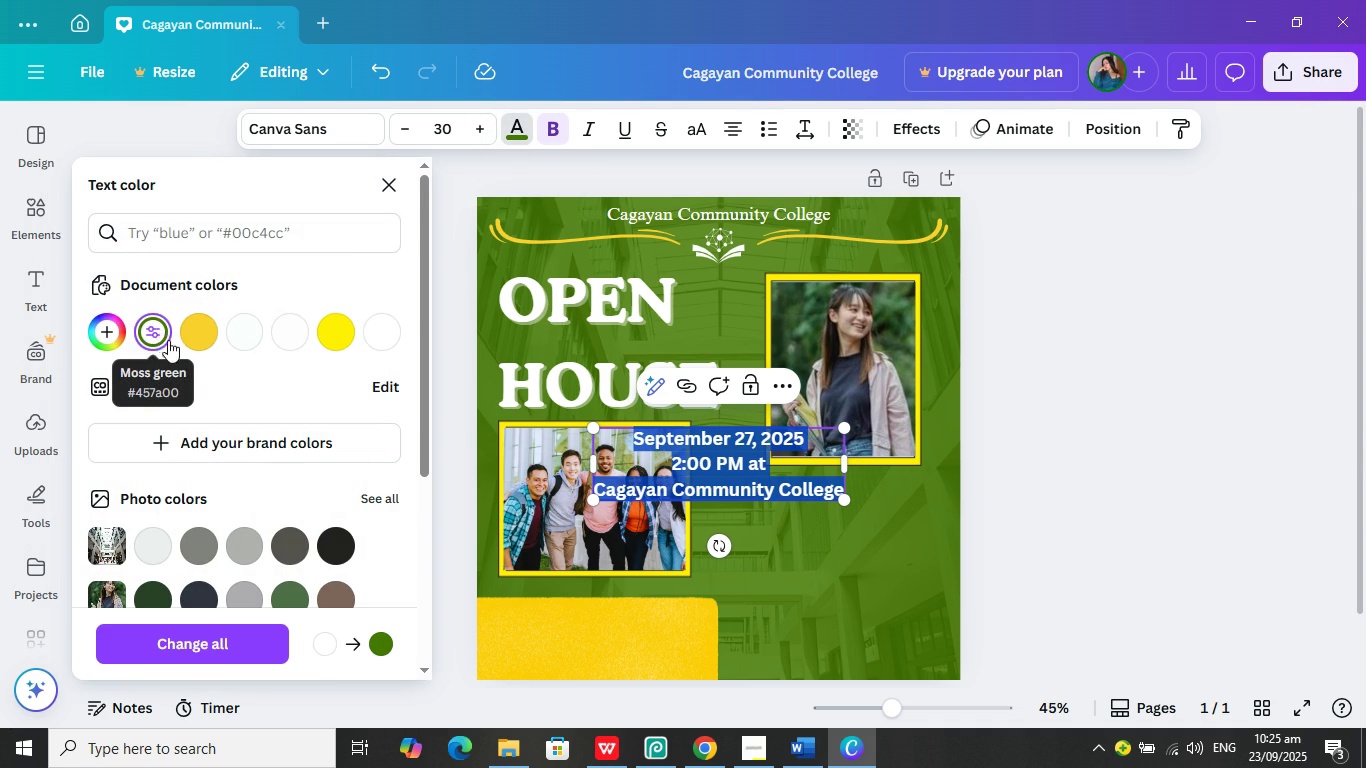 
scroll: coordinate [252, 416], scroll_direction: down, amount: 5.0
 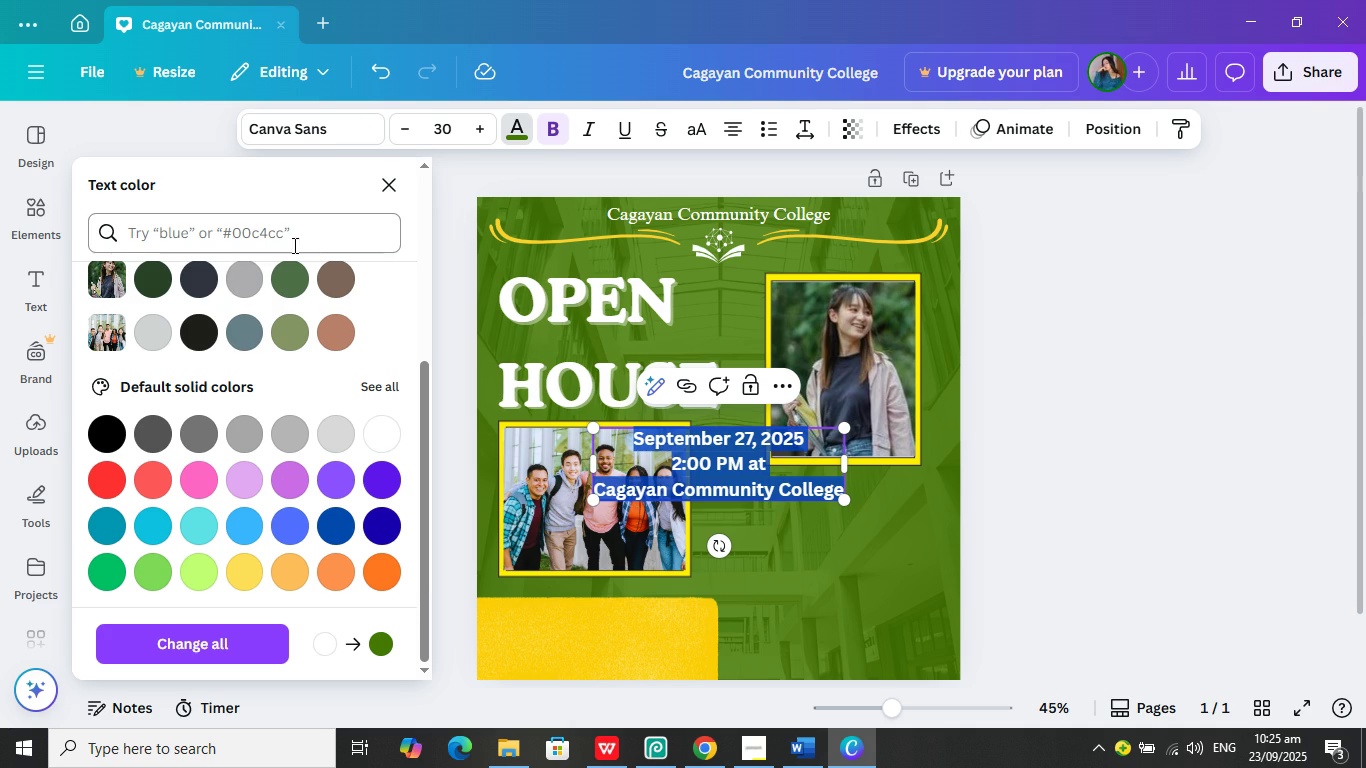 
left_click([303, 237])
 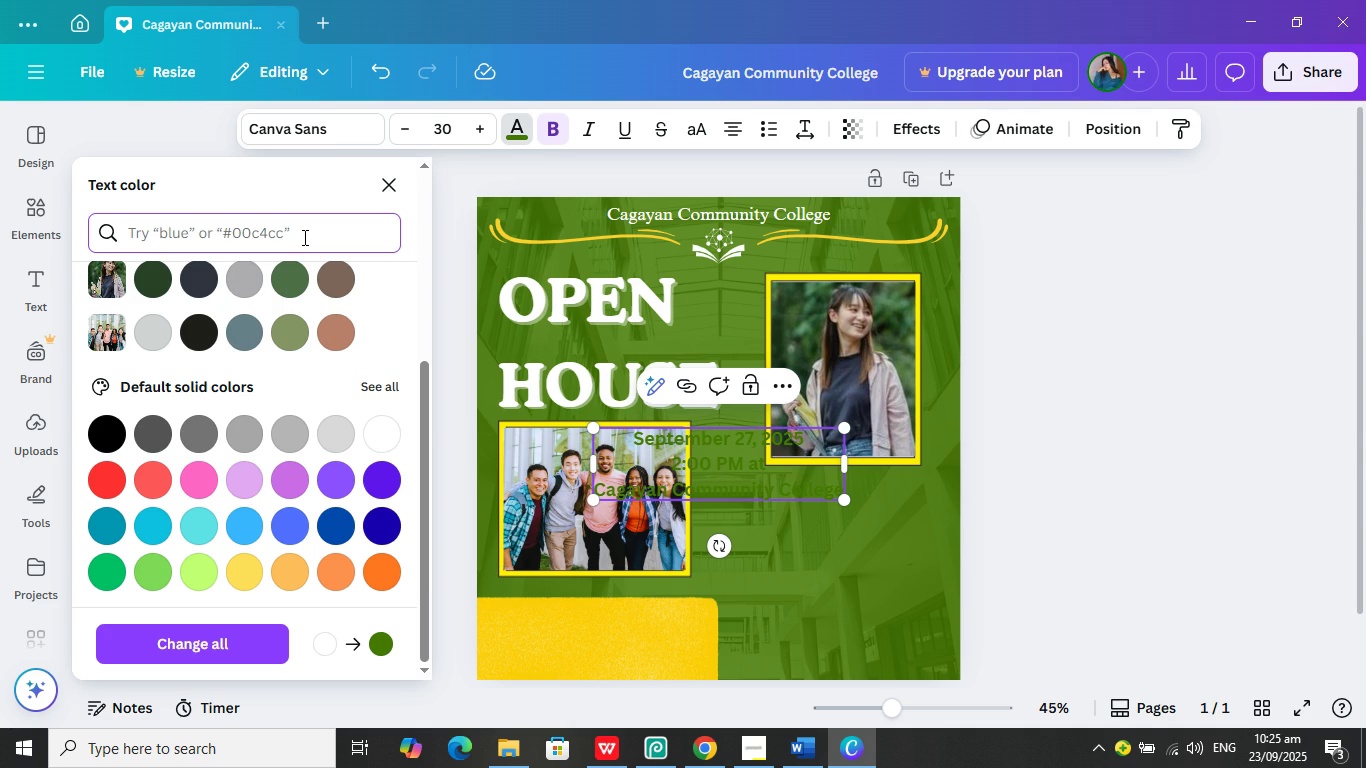 
type(green)
 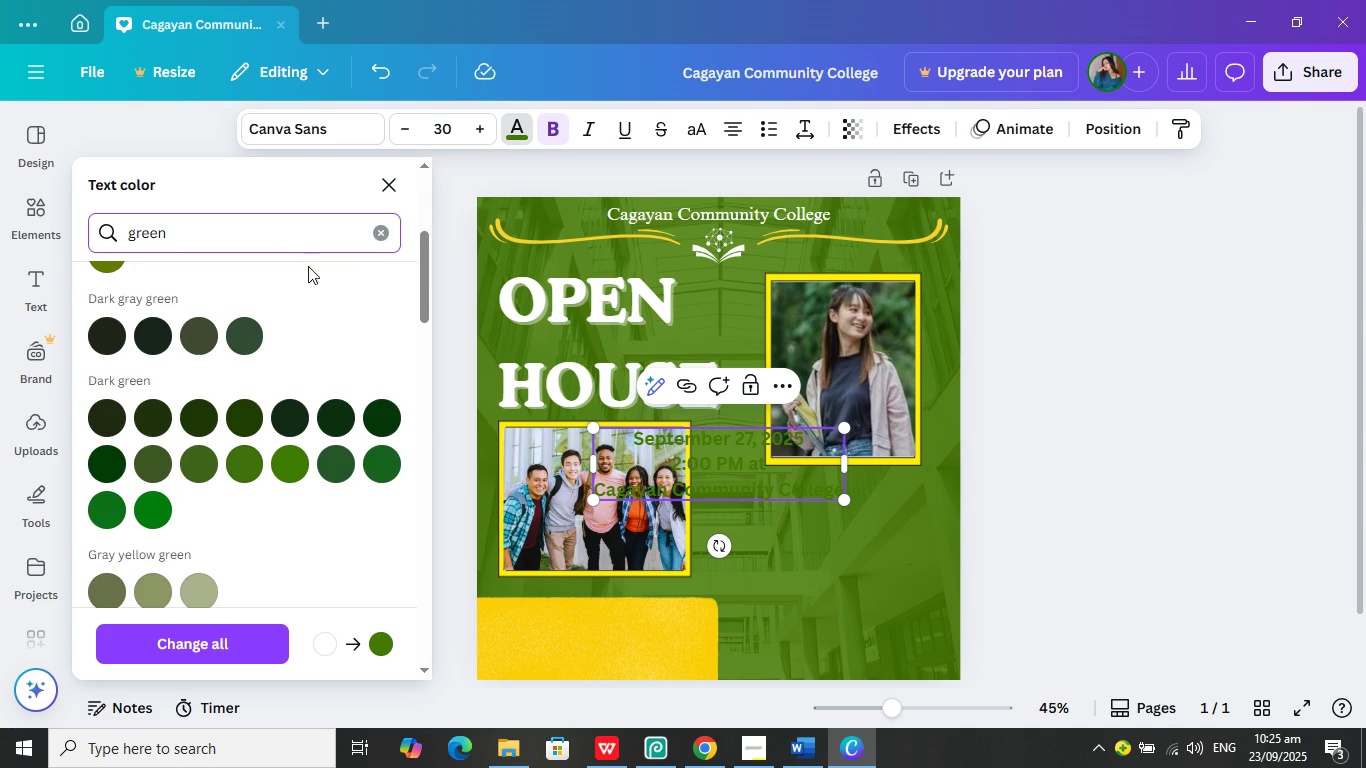 
scroll: coordinate [307, 345], scroll_direction: up, amount: 6.0
 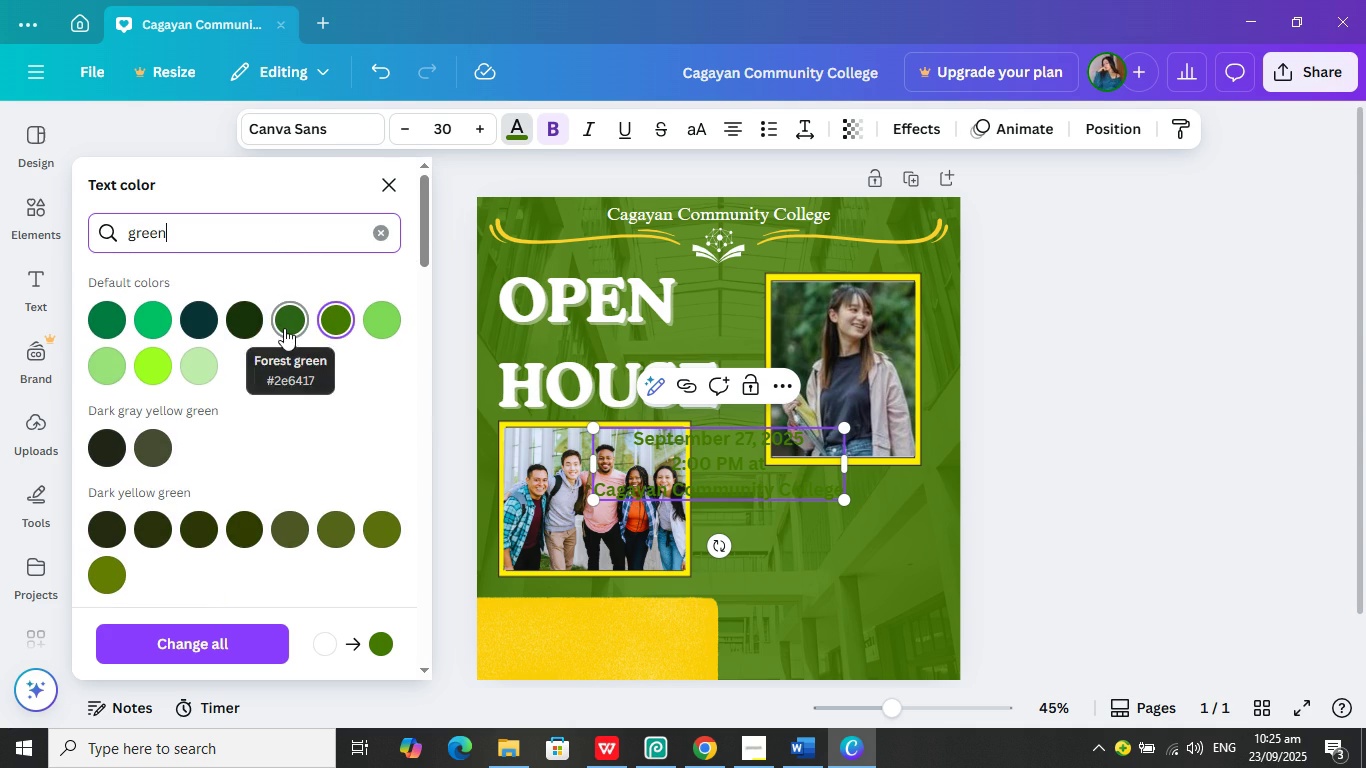 
left_click([284, 328])
 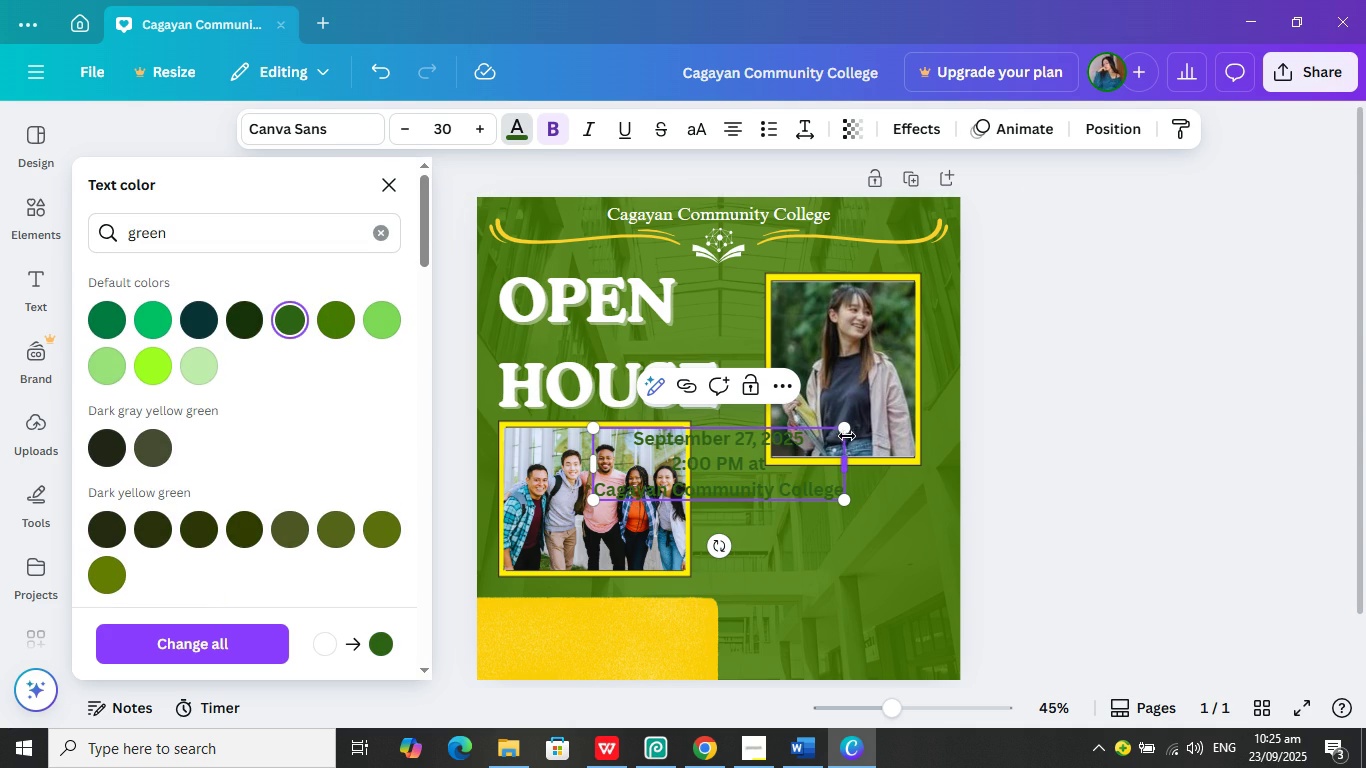 
left_click([847, 431])